 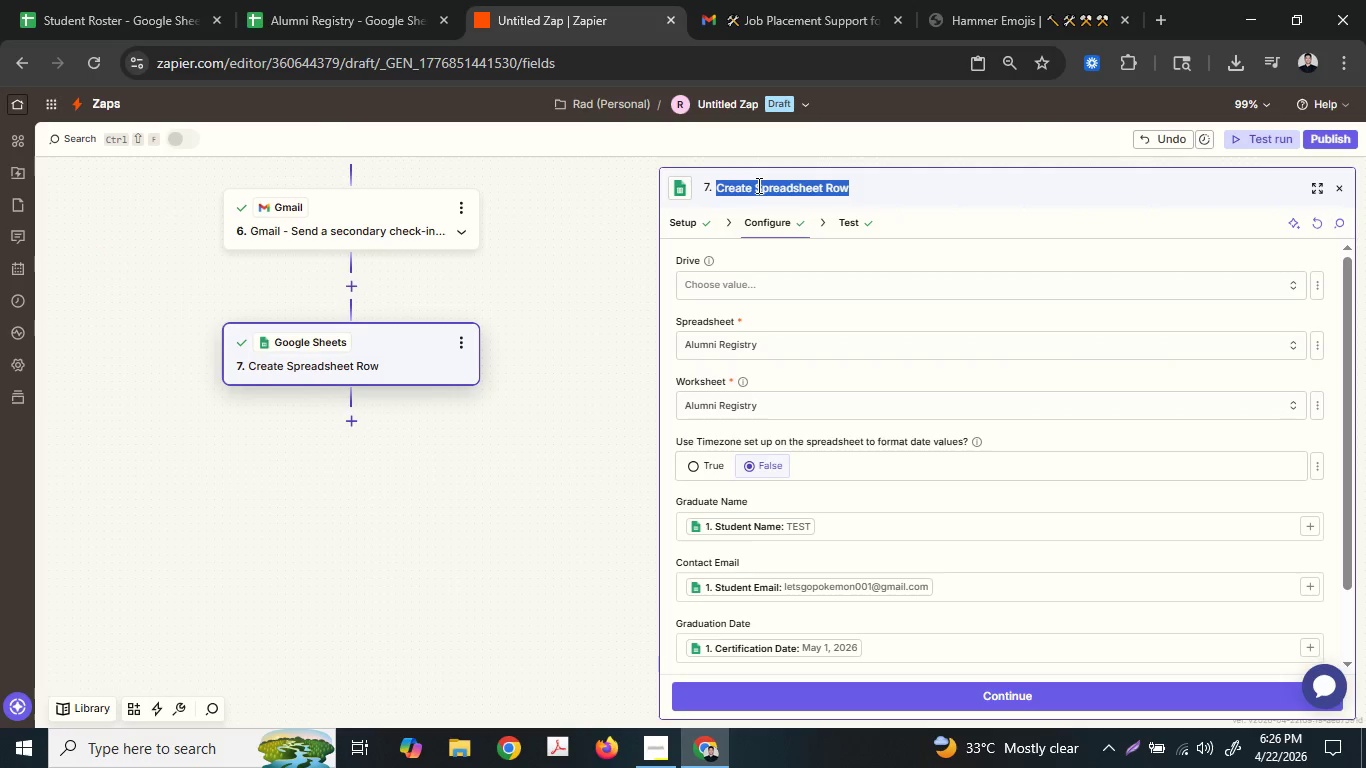 
key(Control+ControlLeft)
 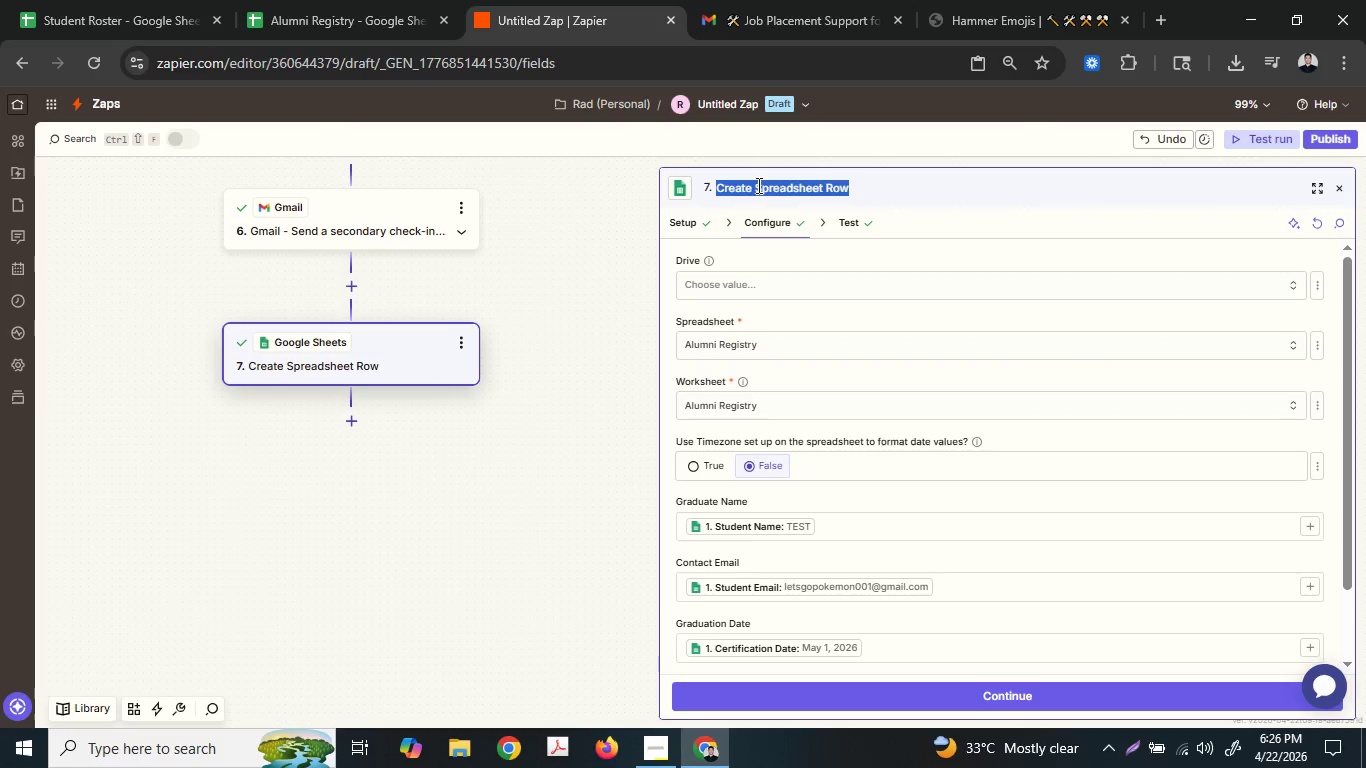 
key(Control+V)
 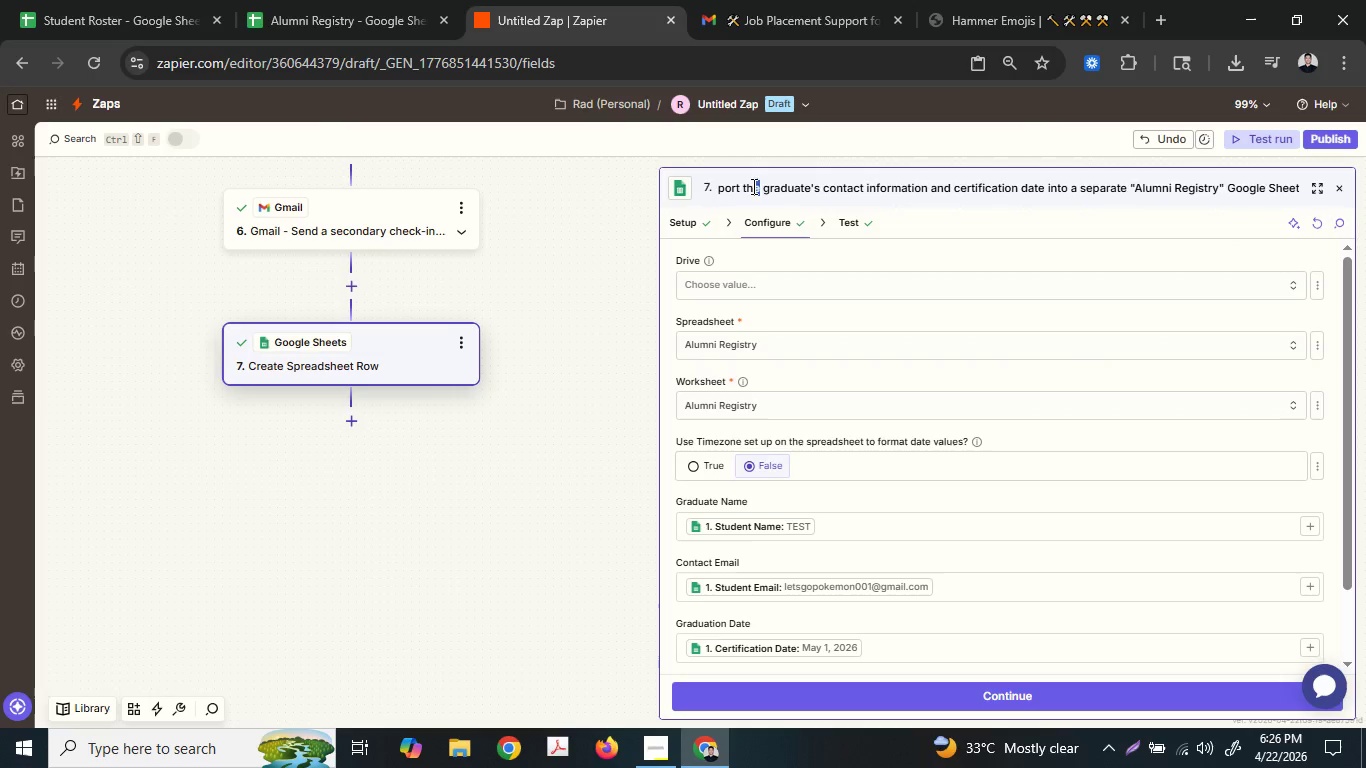 
left_click_drag(start_coordinate=[757, 186], to_coordinate=[723, 187])
 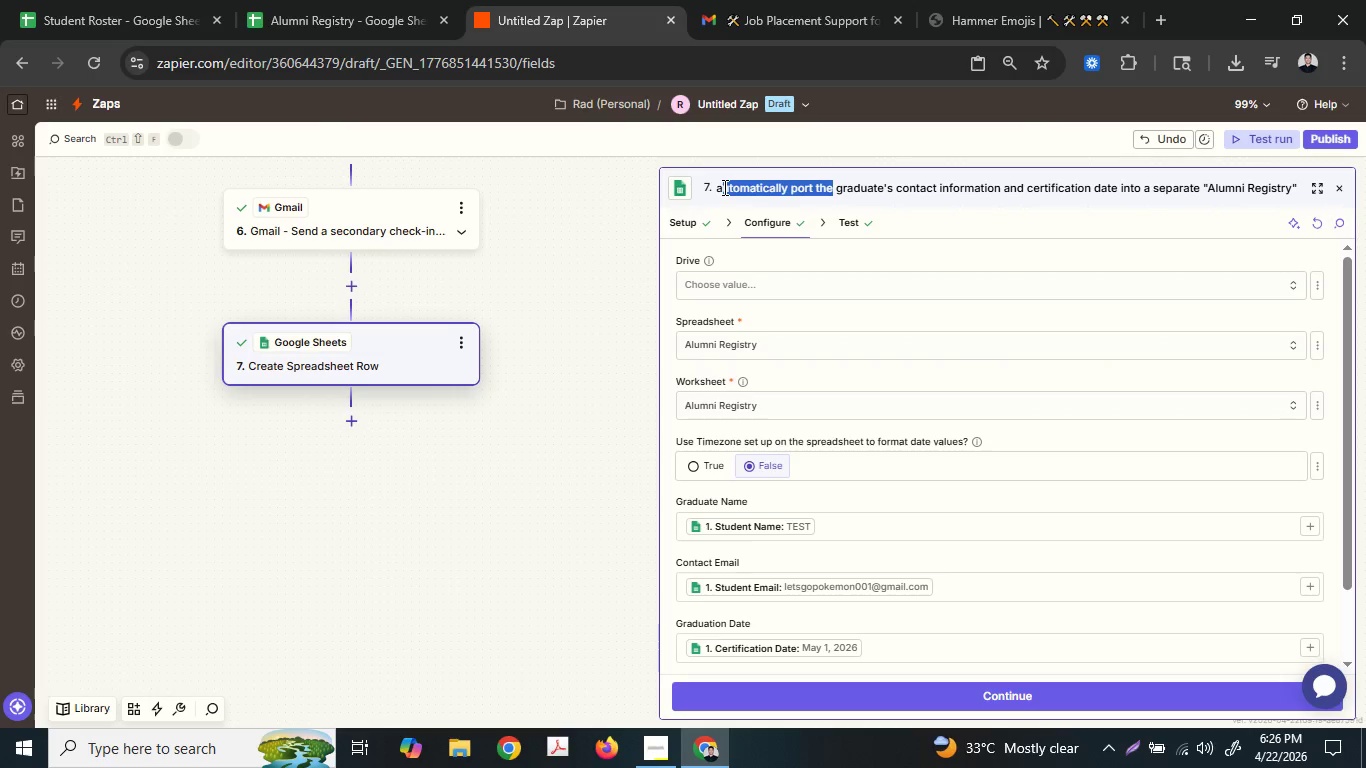 
left_click([723, 187])
 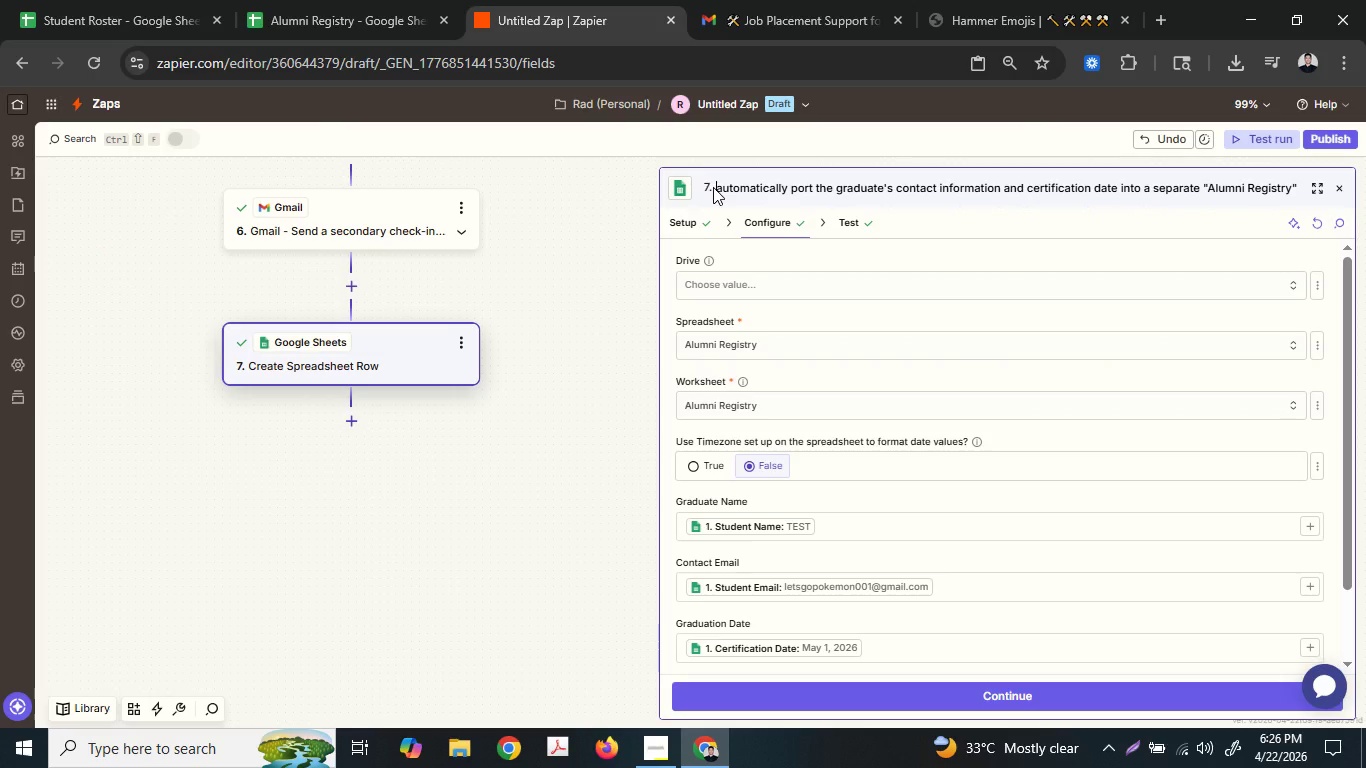 
key(Shift+A)
 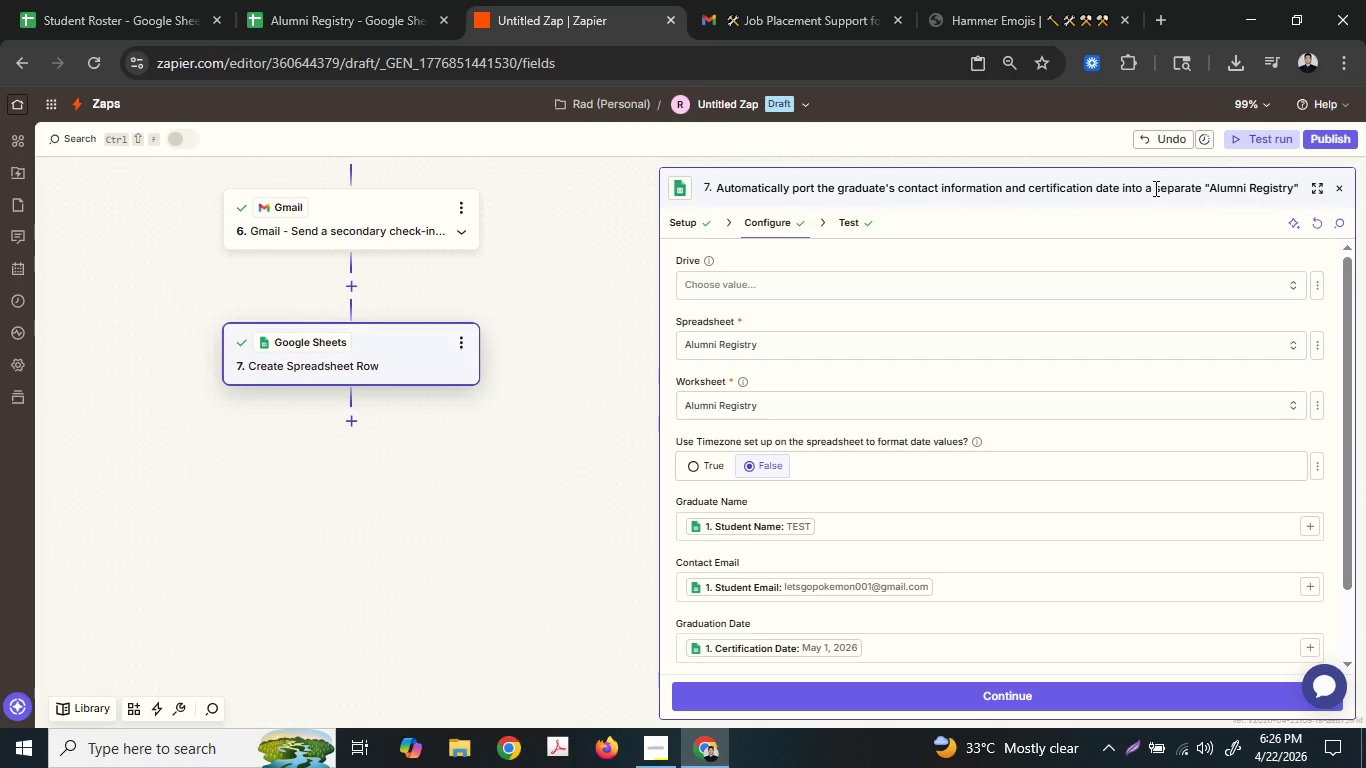 
double_click([1166, 188])
 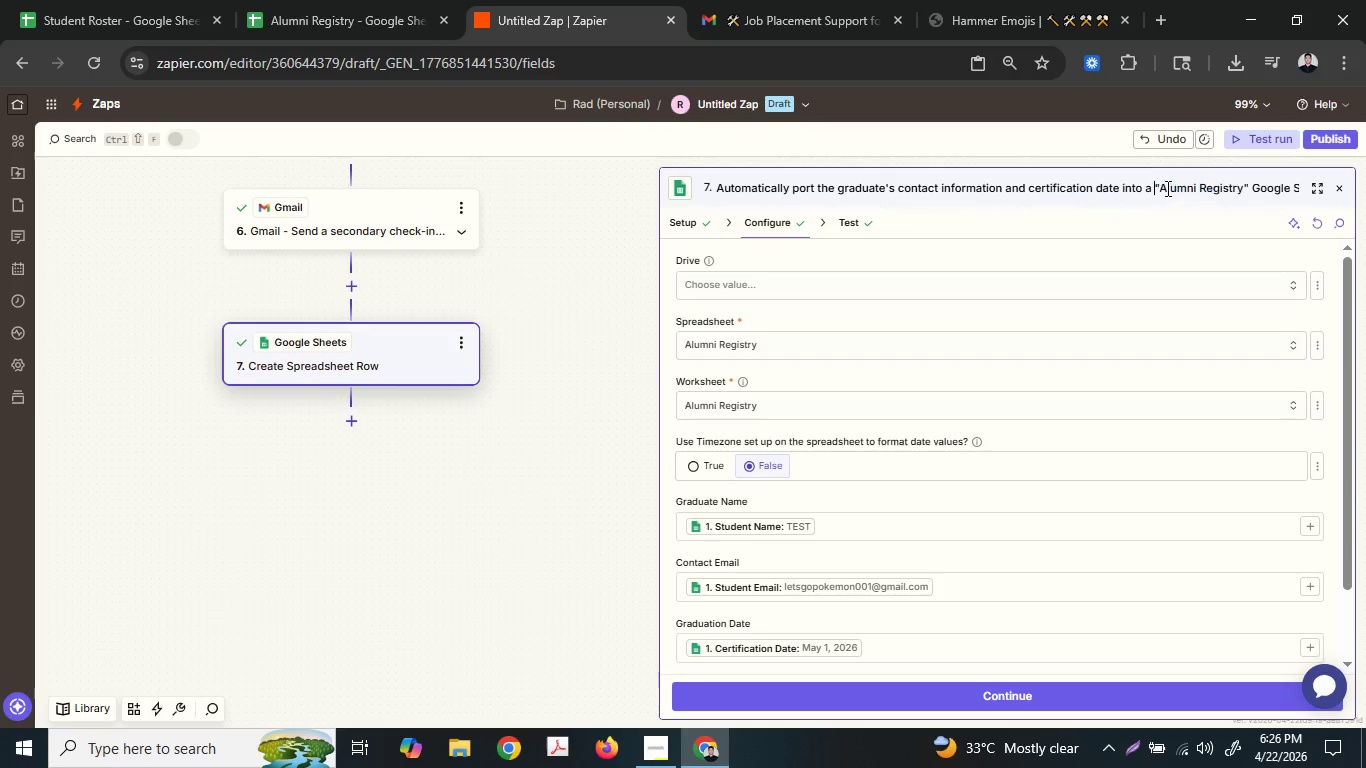 
key(Delete)
 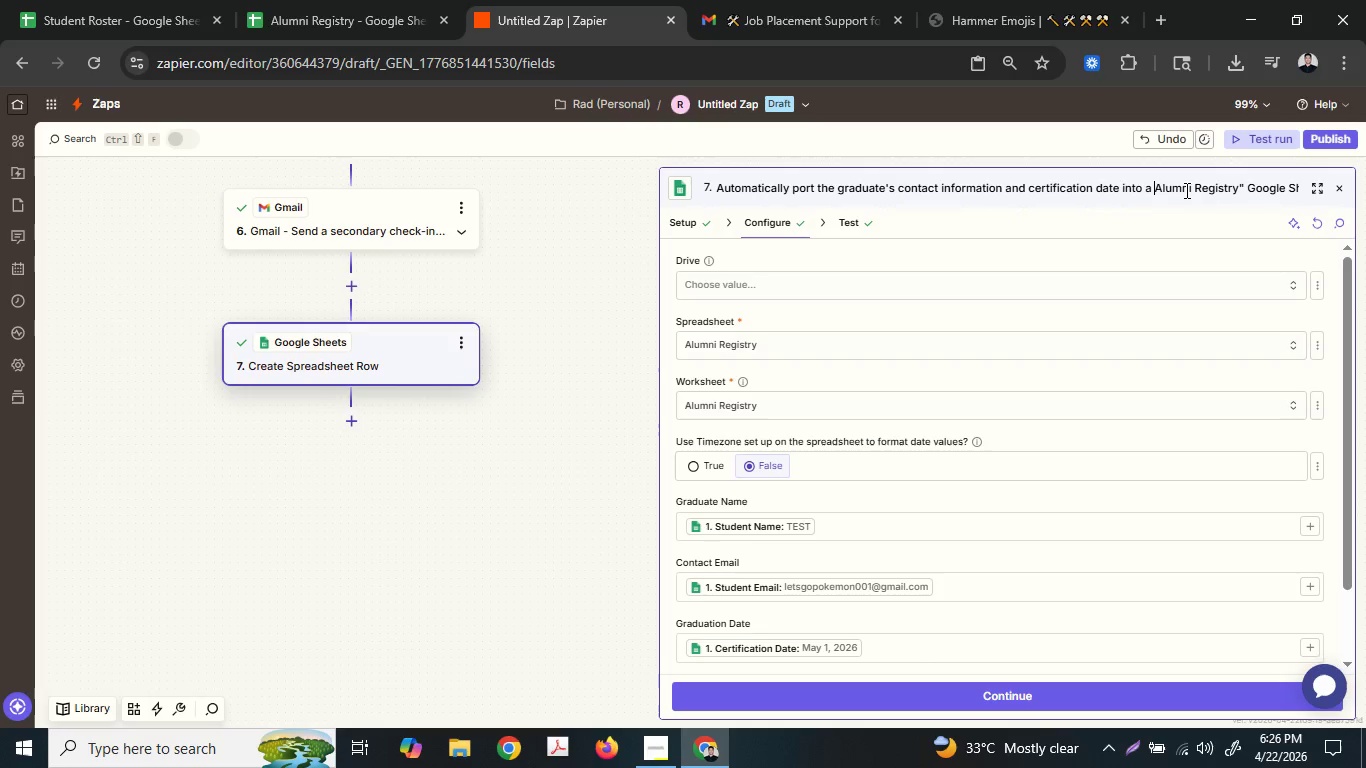 
key(Delete)
 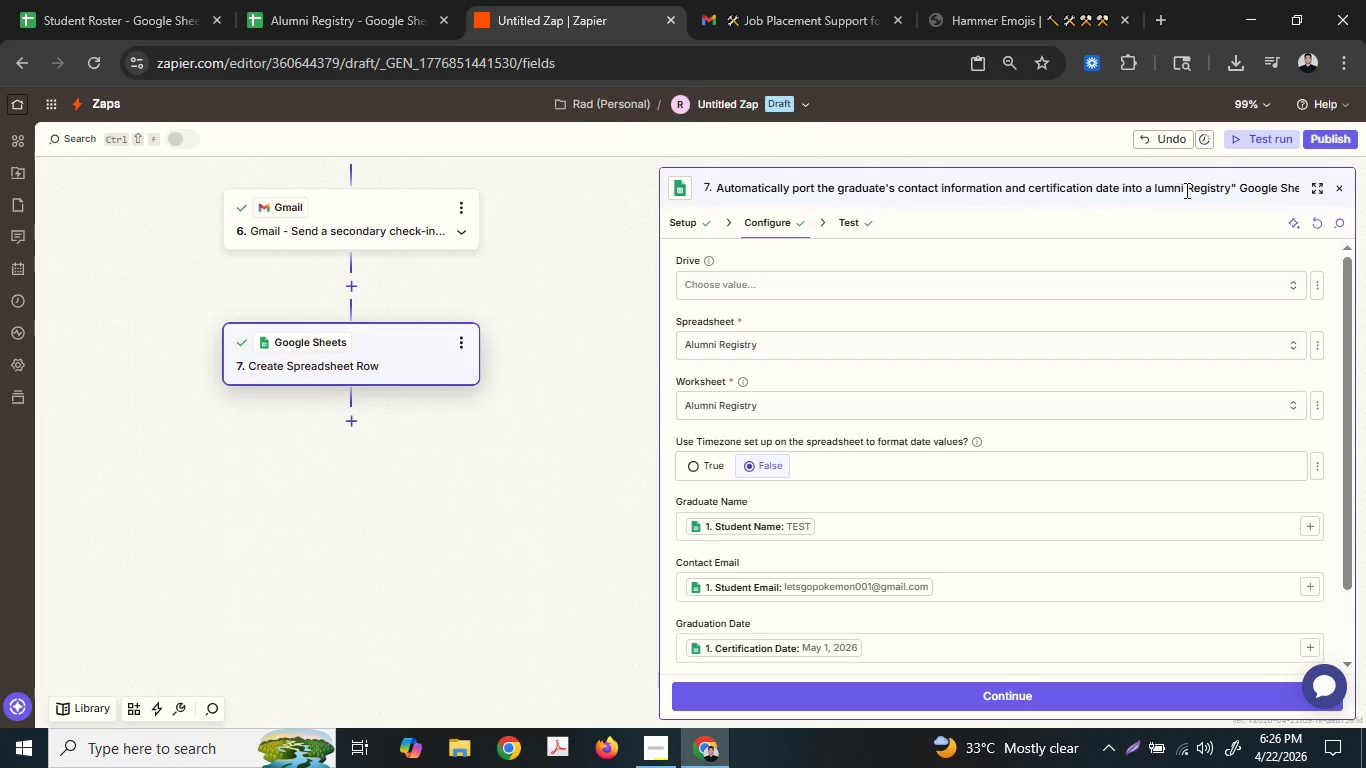 
key(Delete)
 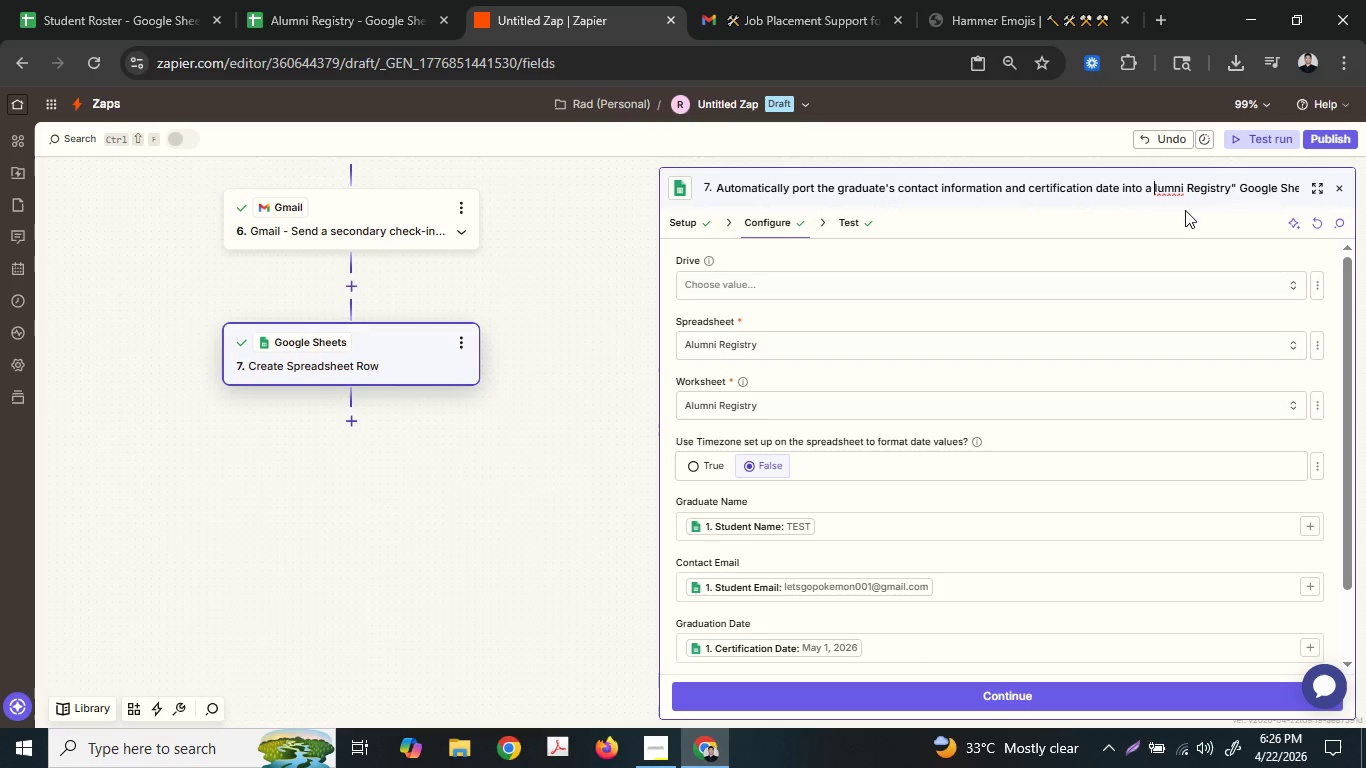 
key(Backspace)
key(Backspace)
type(the A)
 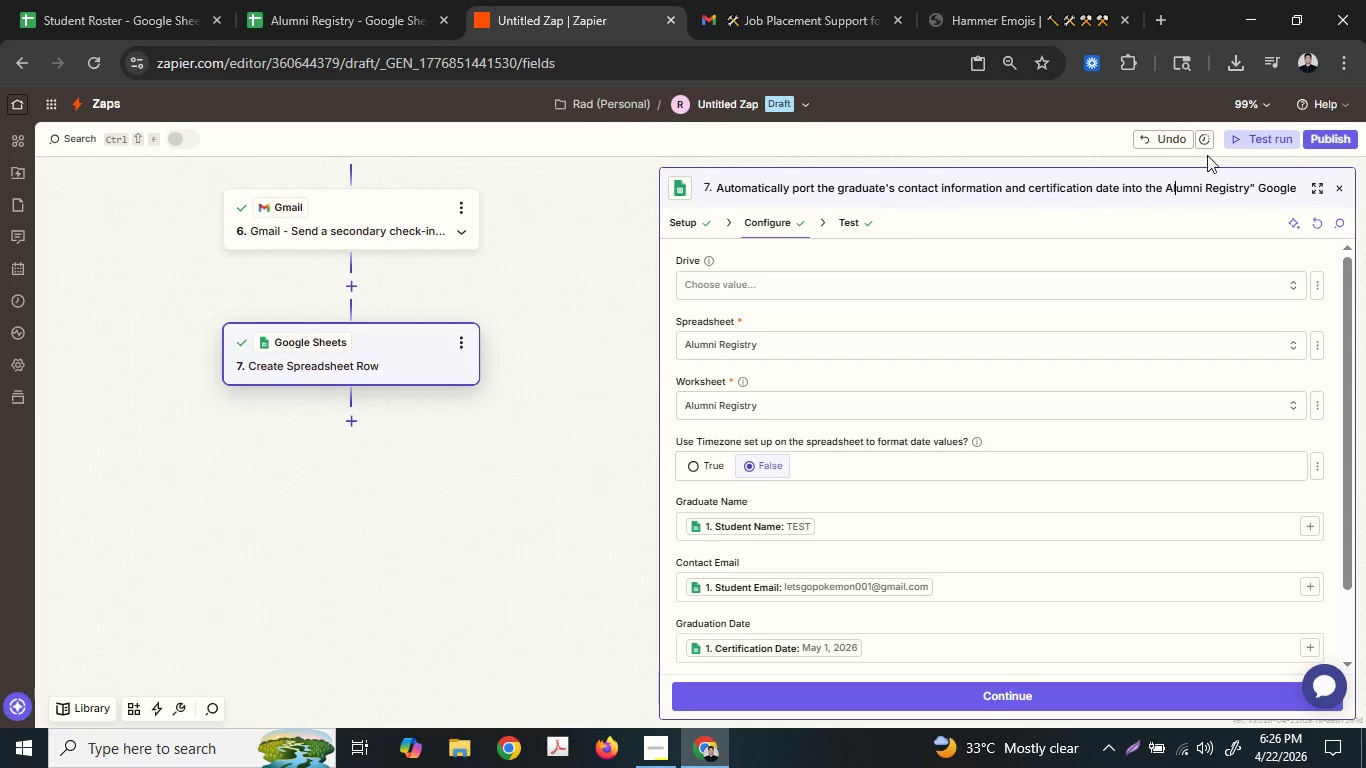 
hold_key(key=ArrowRight, duration=0.88)
 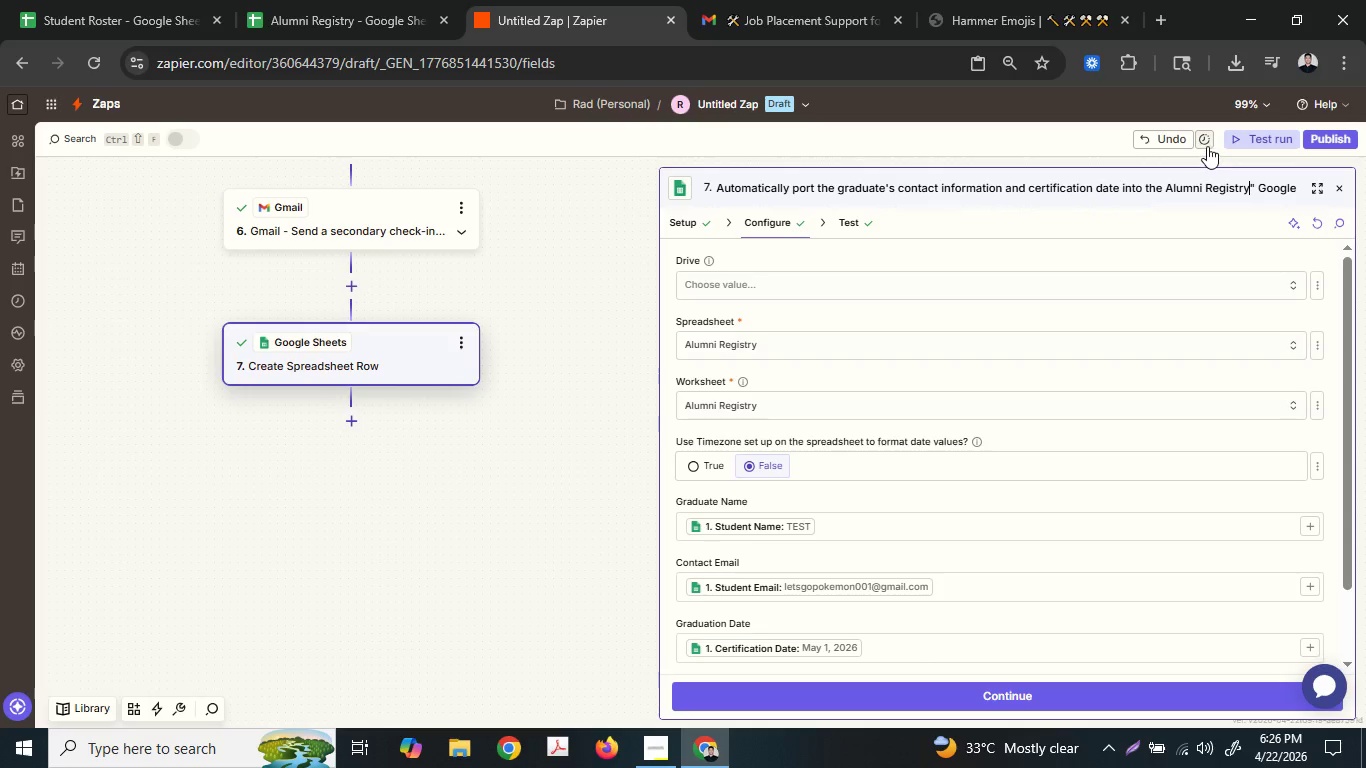 
key(ArrowRight)
 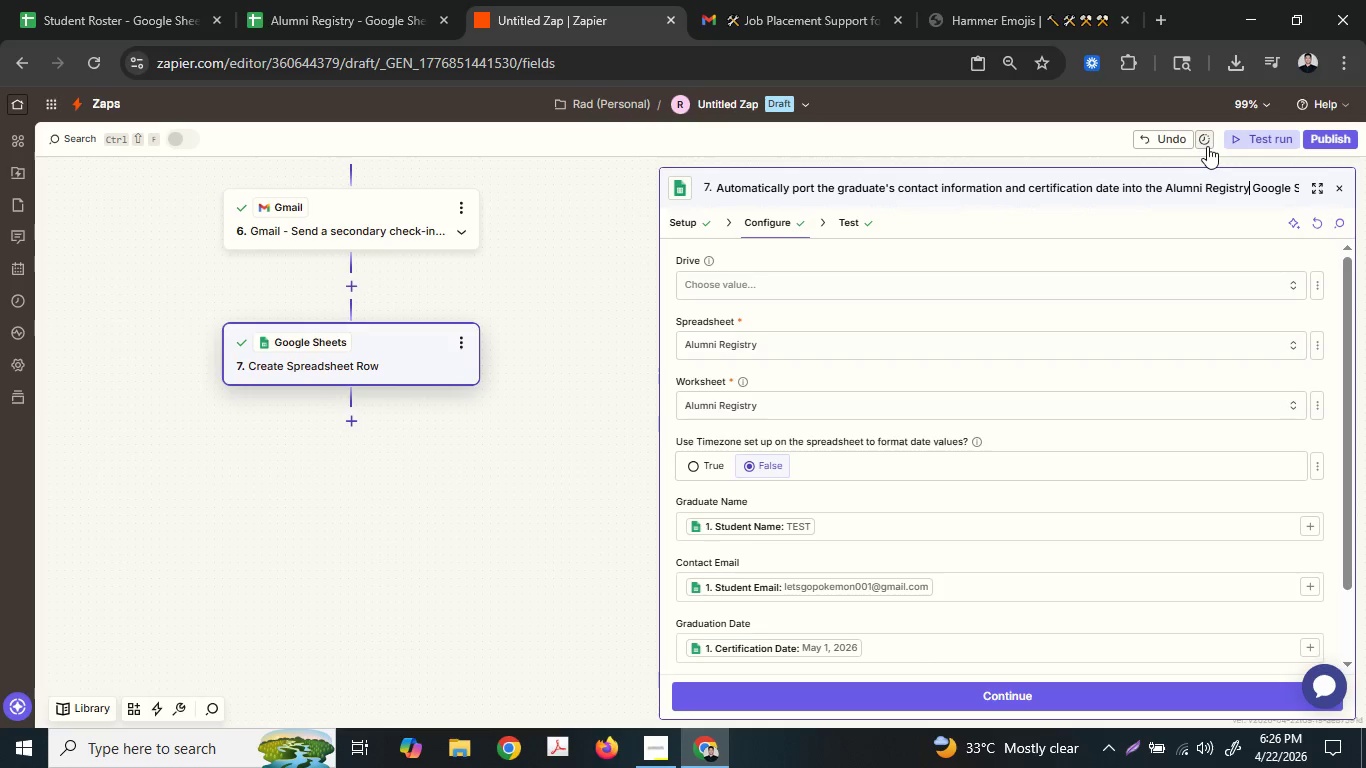 
key(Backspace)
 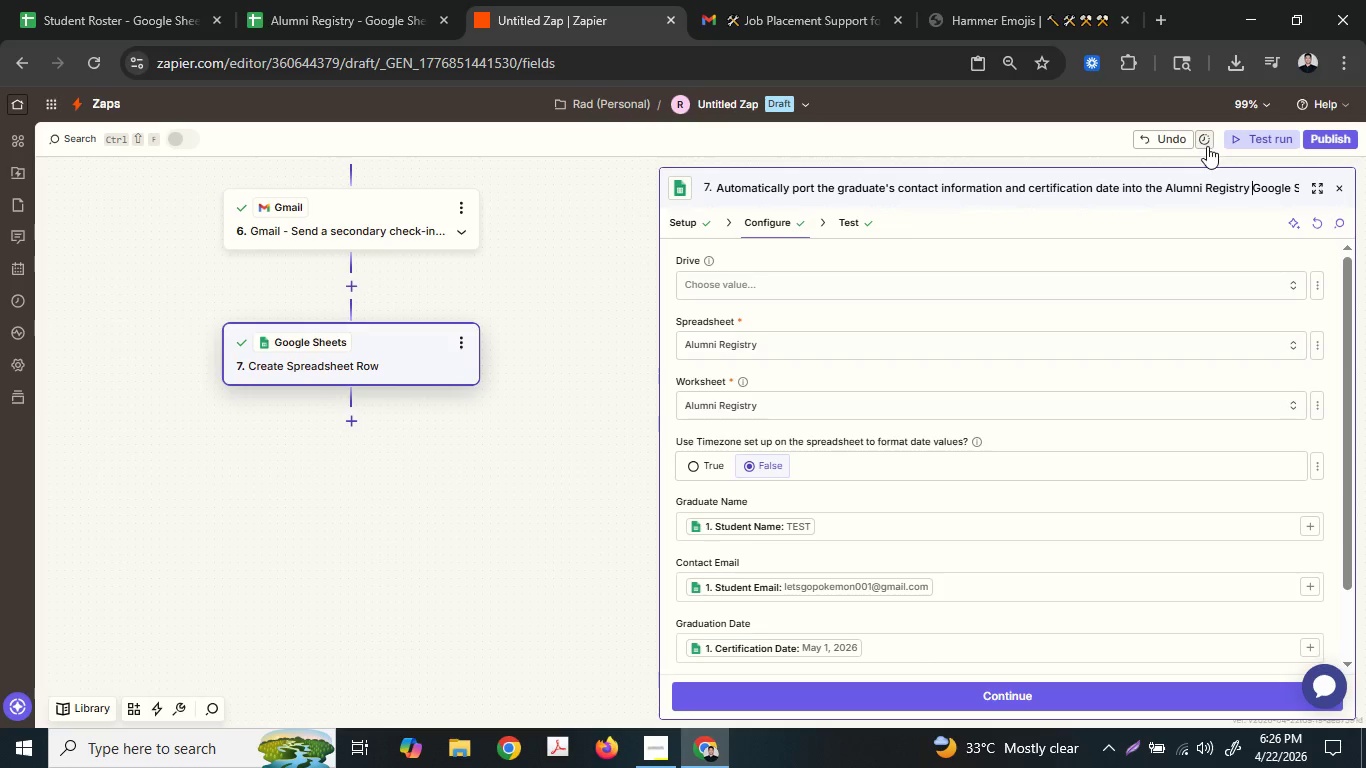 
key(ArrowRight)
 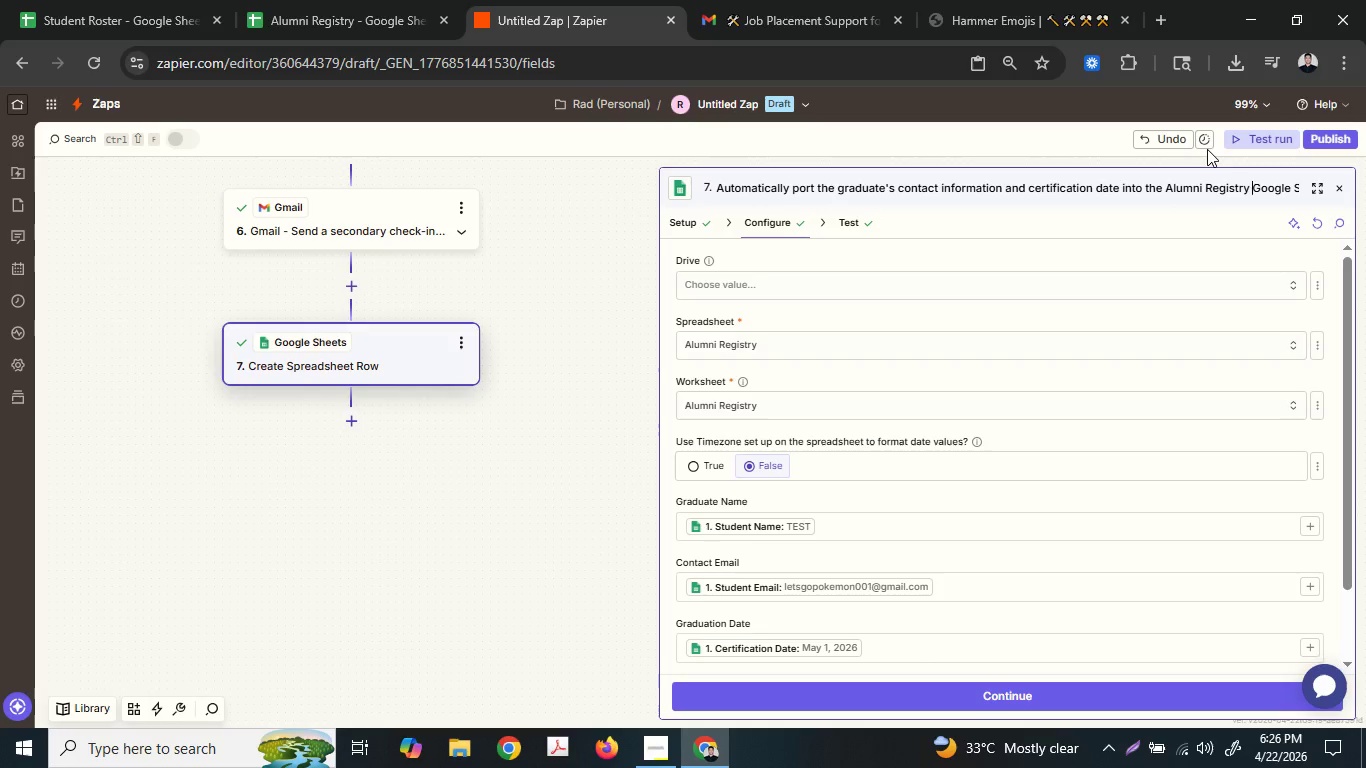 
hold_key(key=ShiftLeft, duration=1.23)
 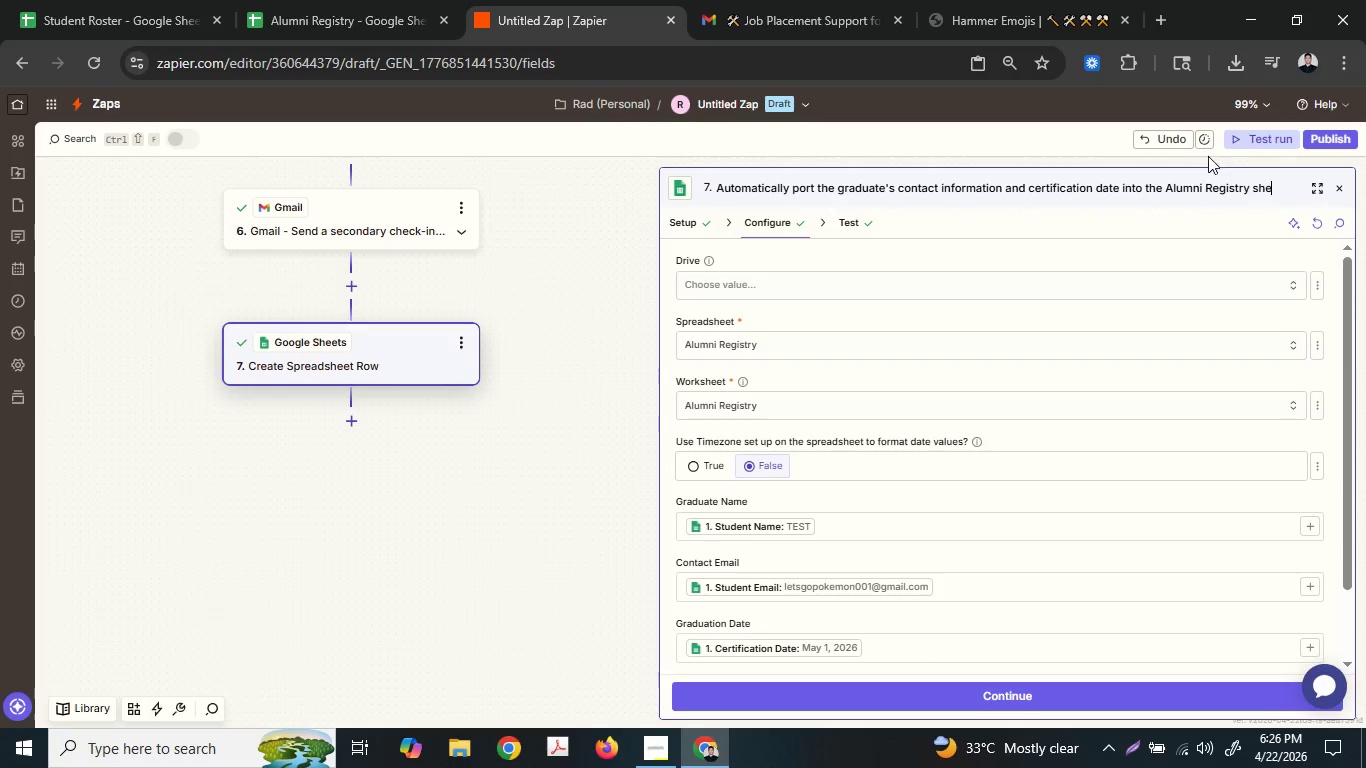 
hold_key(key=ArrowRight, duration=1.11)
 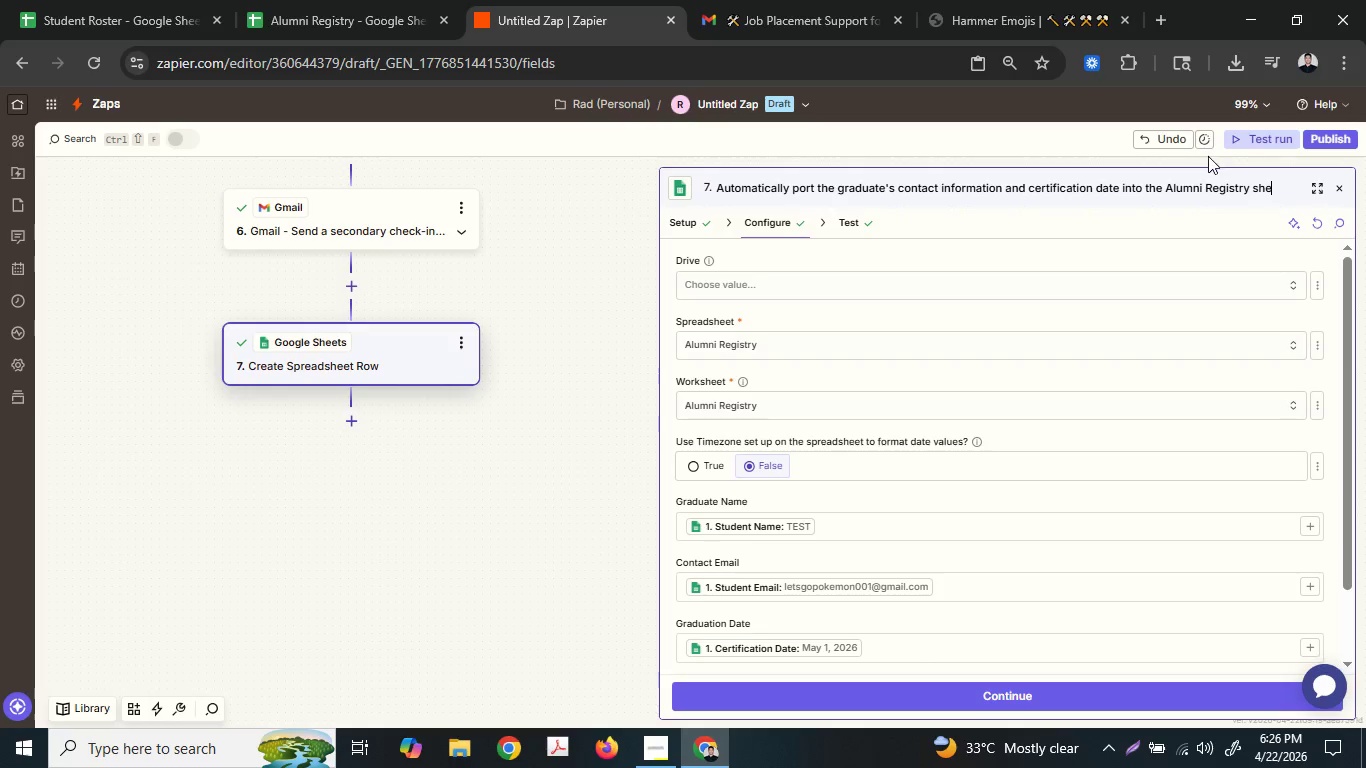 
type(sheet.)
 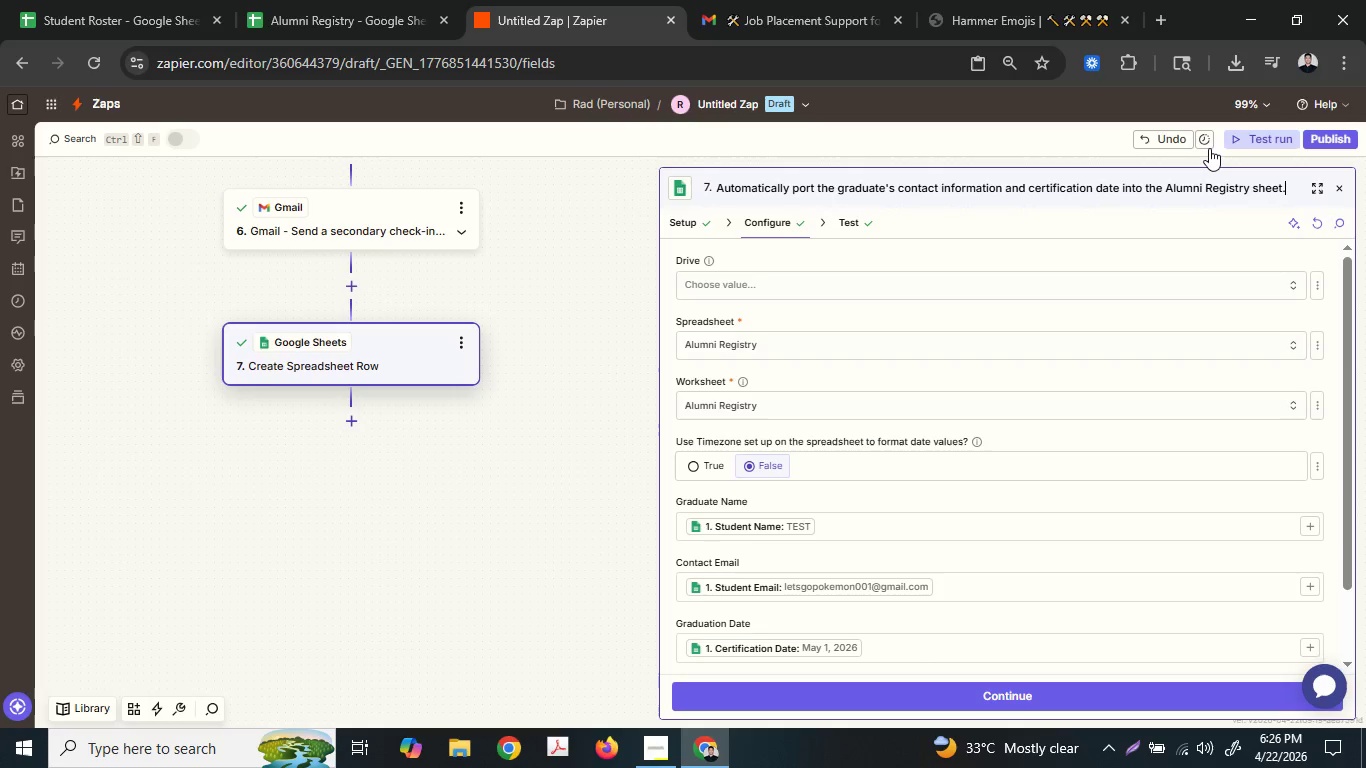 
key(Enter)
 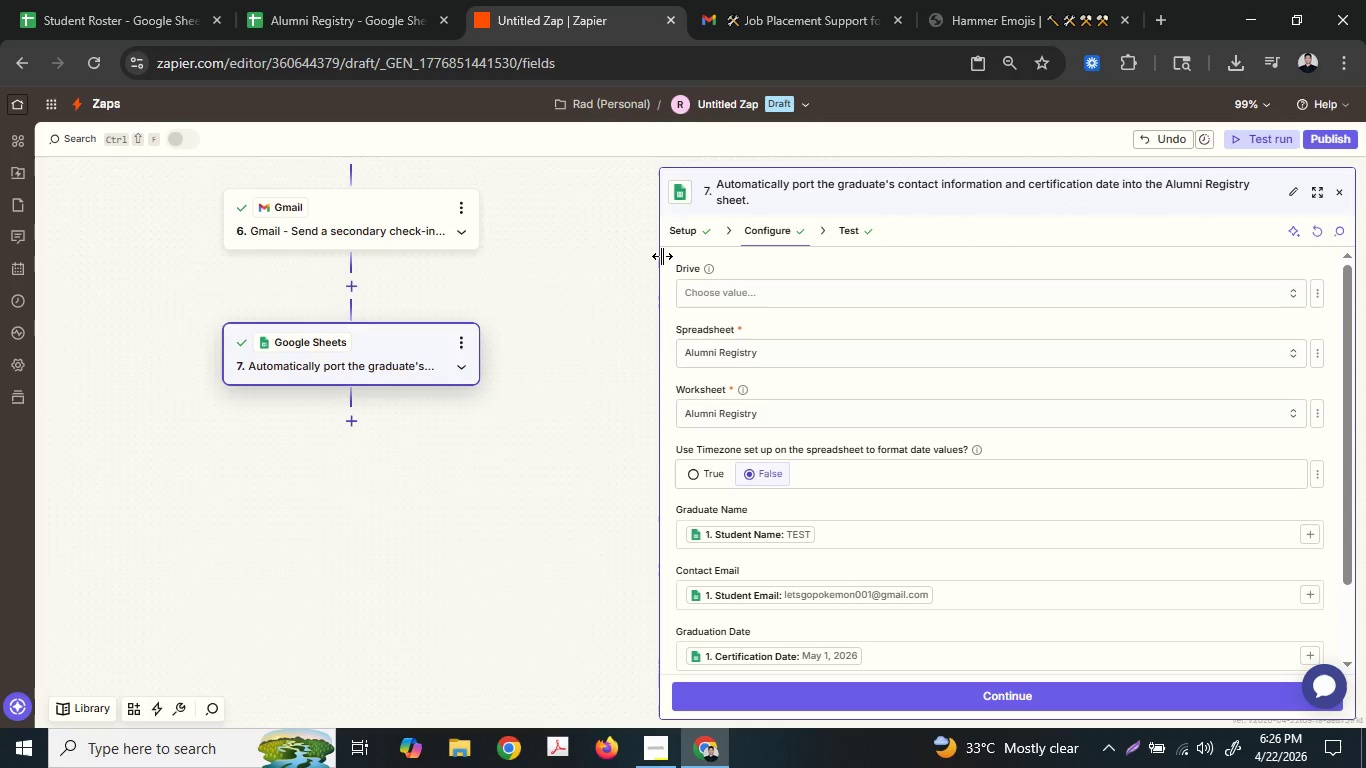 
left_click_drag(start_coordinate=[662, 256], to_coordinate=[568, 262])
 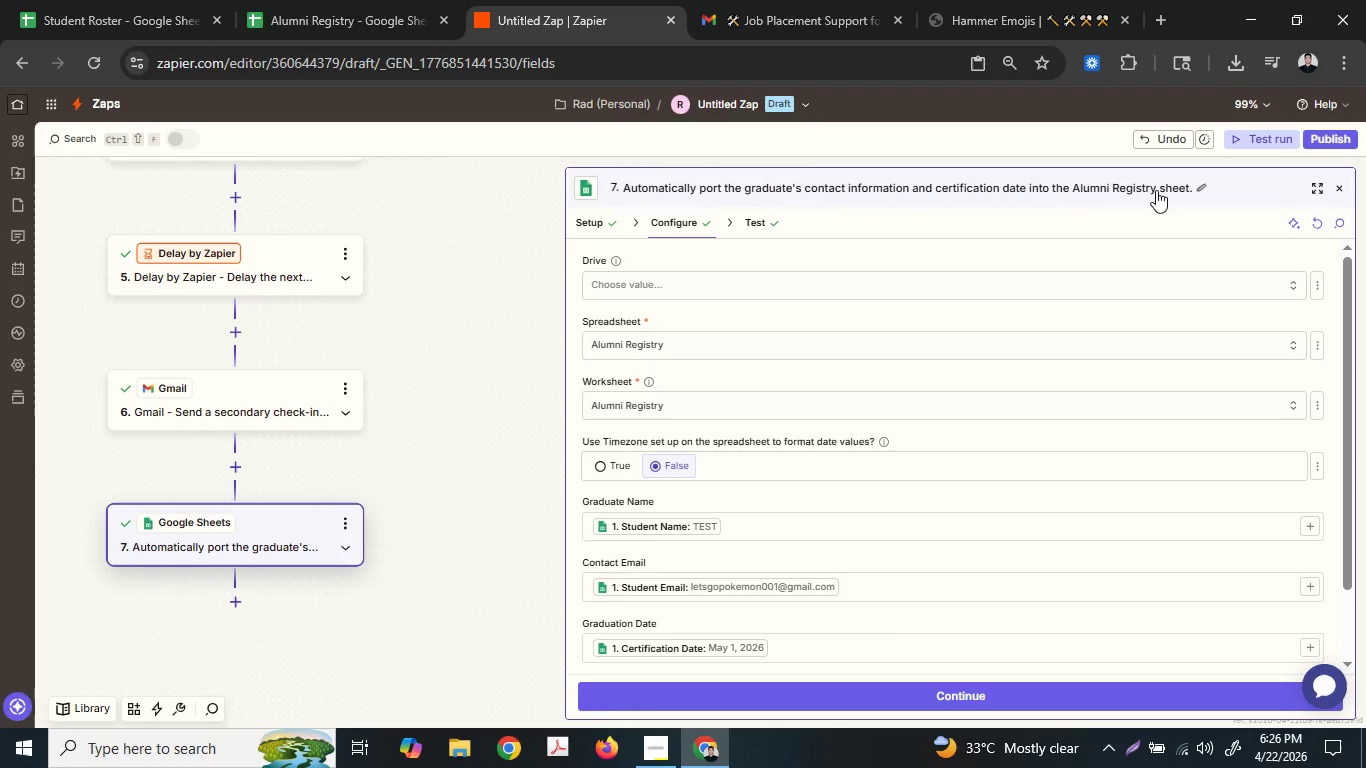 
left_click([1341, 134])
 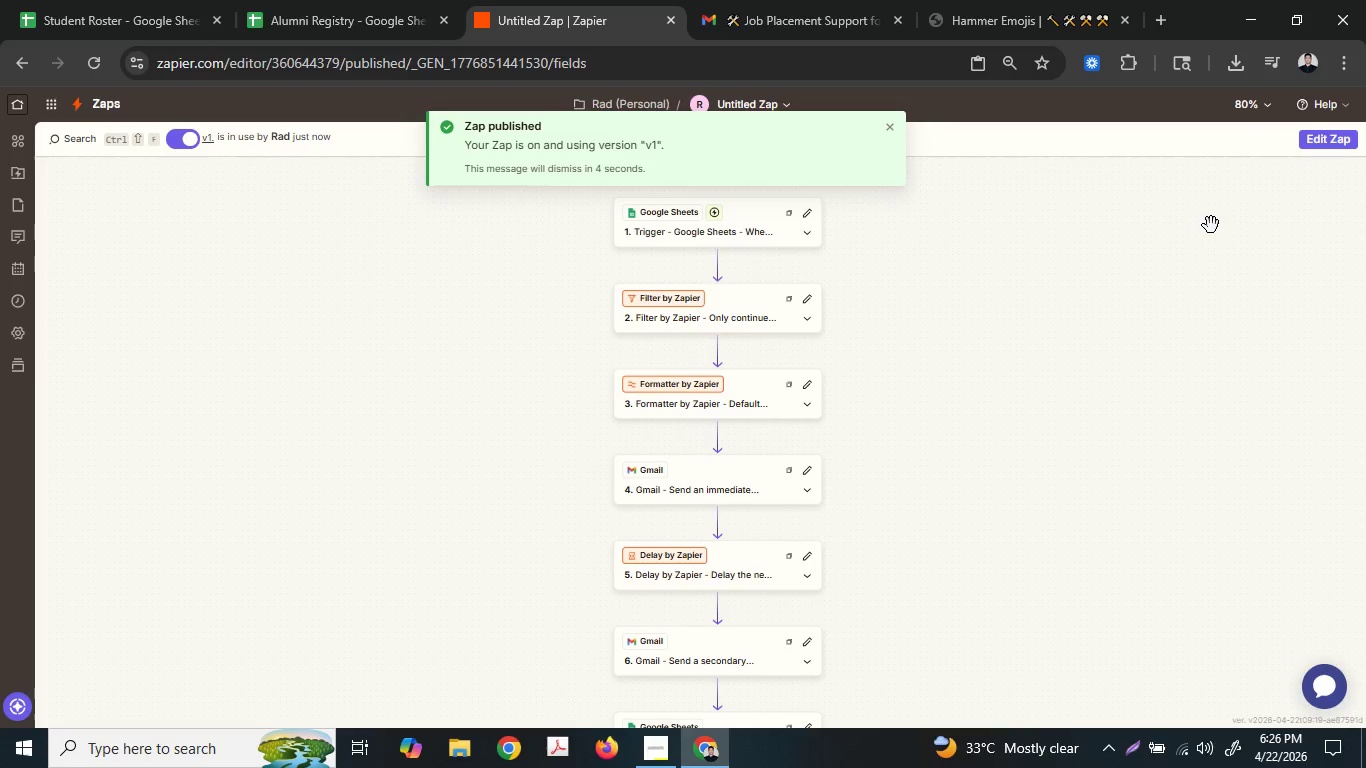 
wait(16.58)
 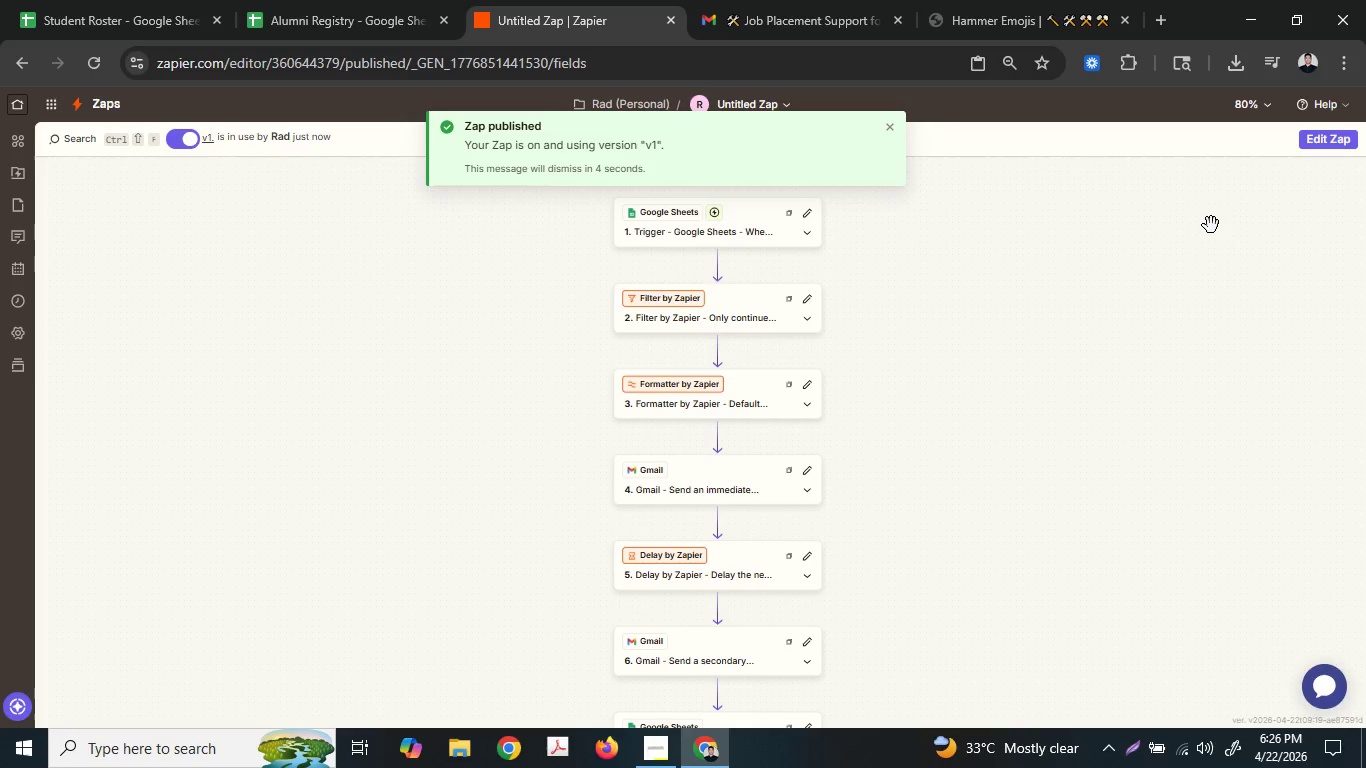 
left_click([640, 747])